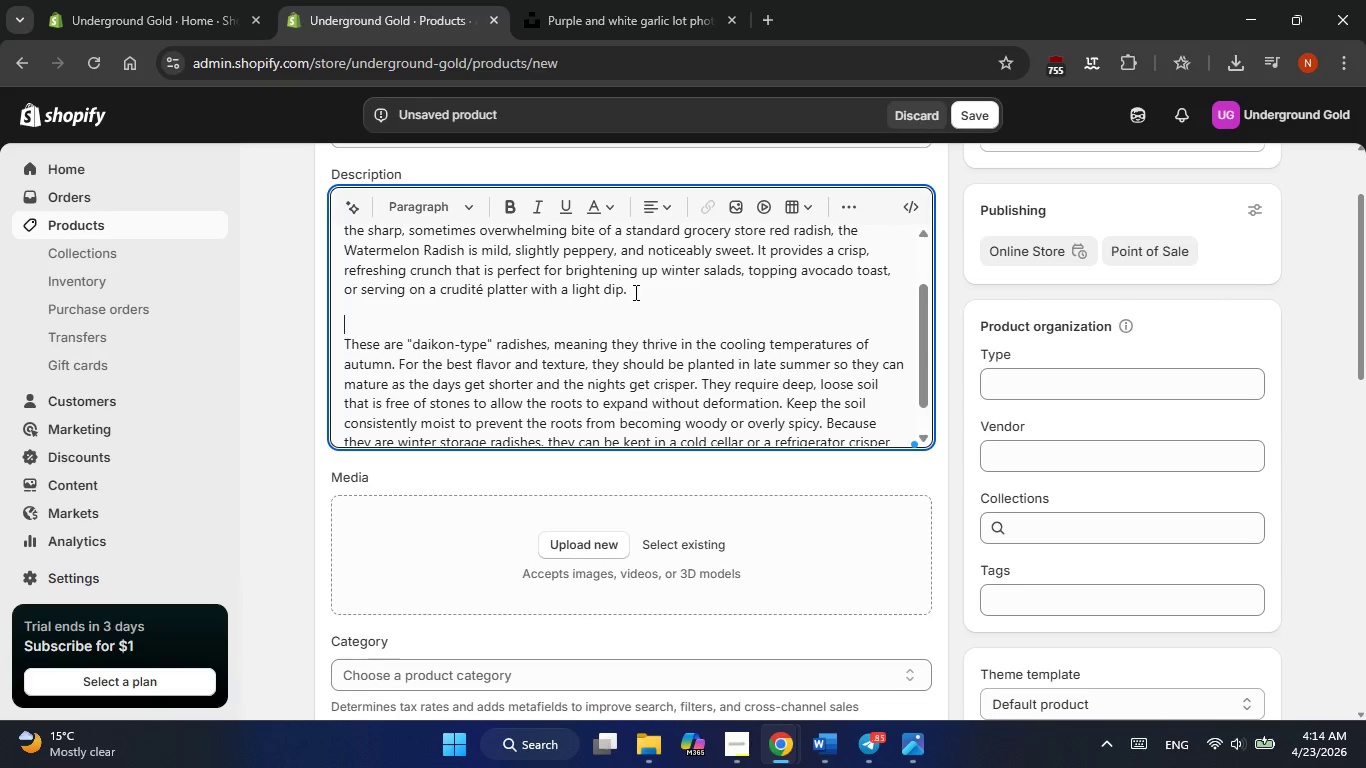 
left_click([673, 542])
 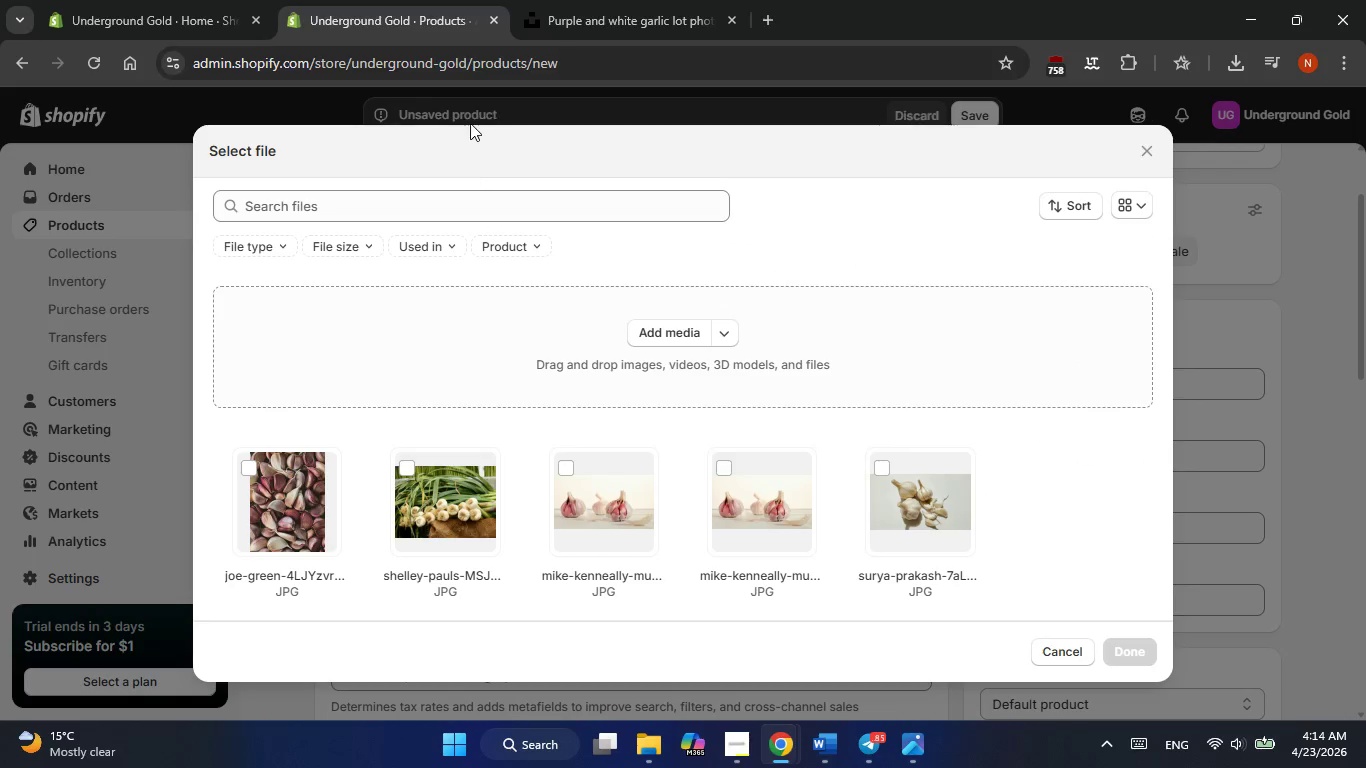 
left_click([645, 27])
 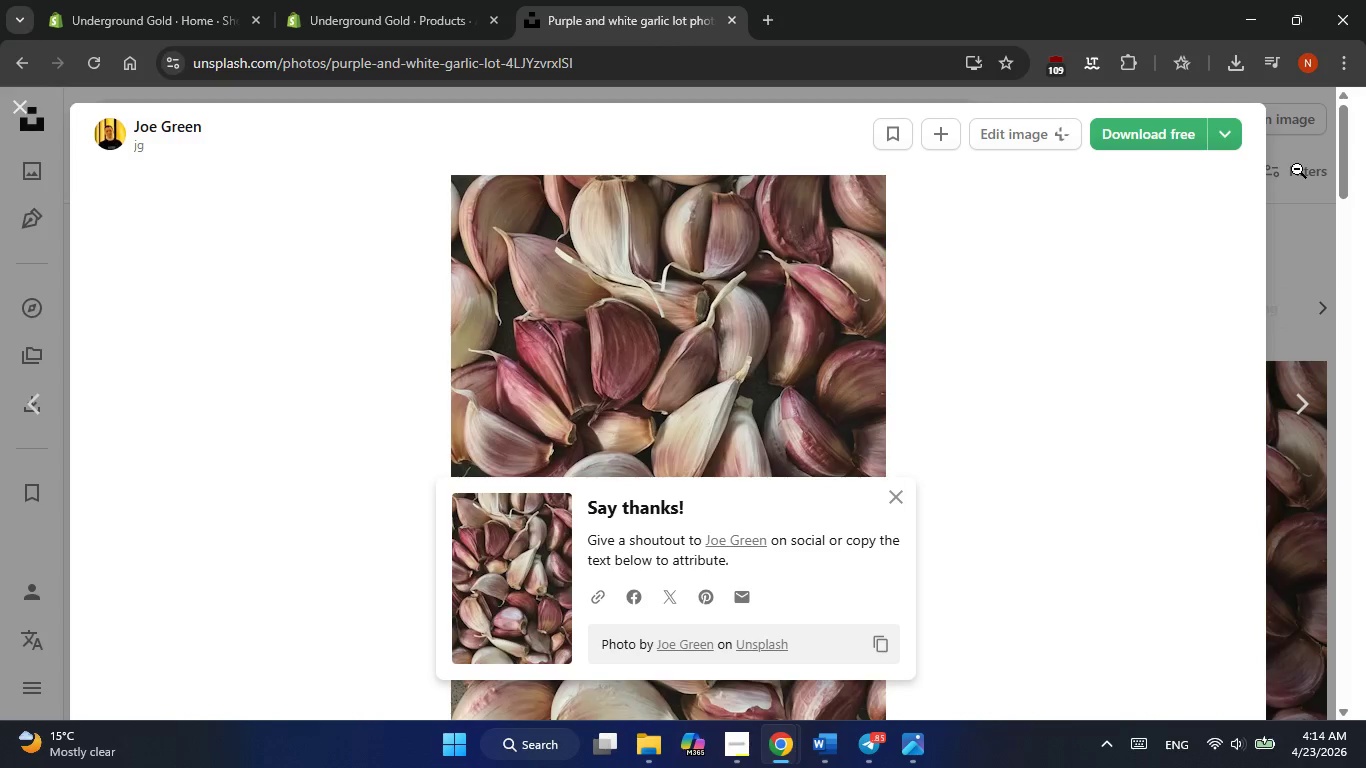 
left_click([1313, 177])
 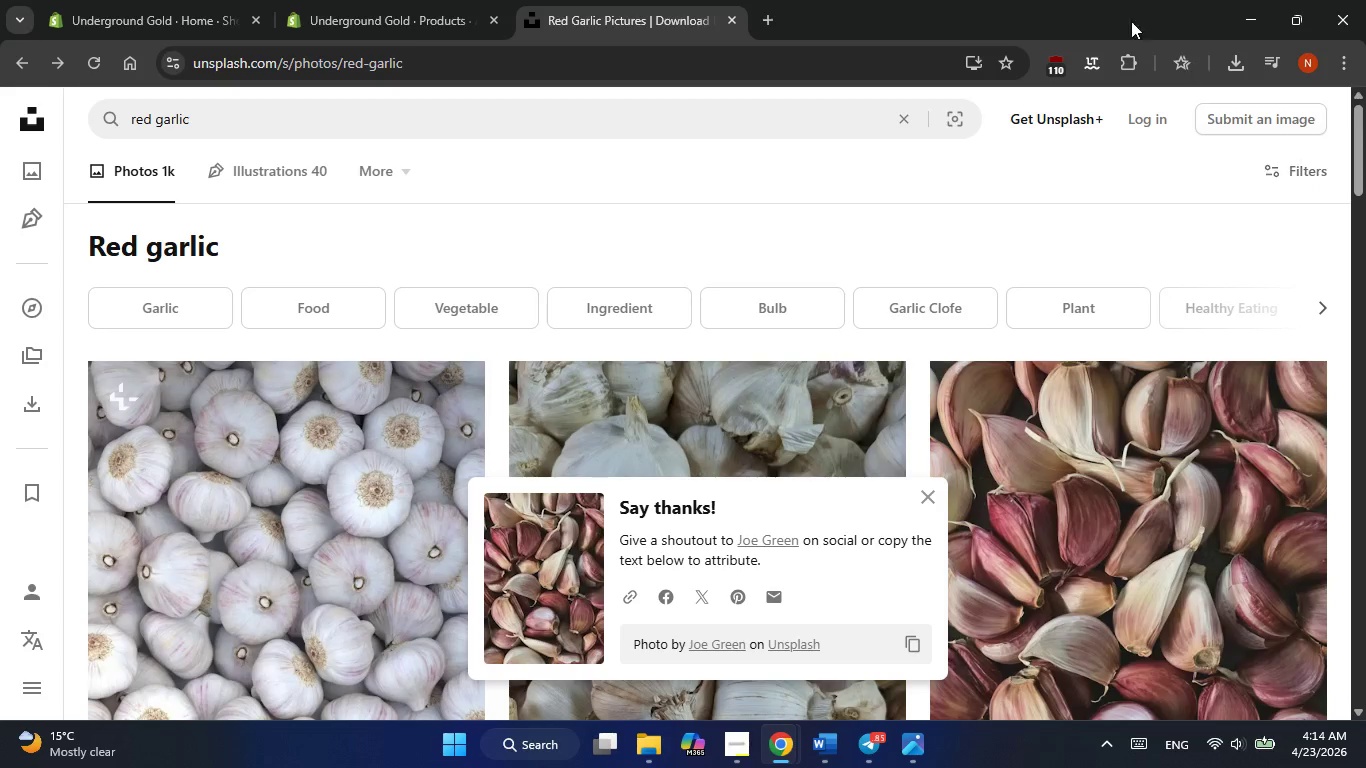 
wait(5.8)
 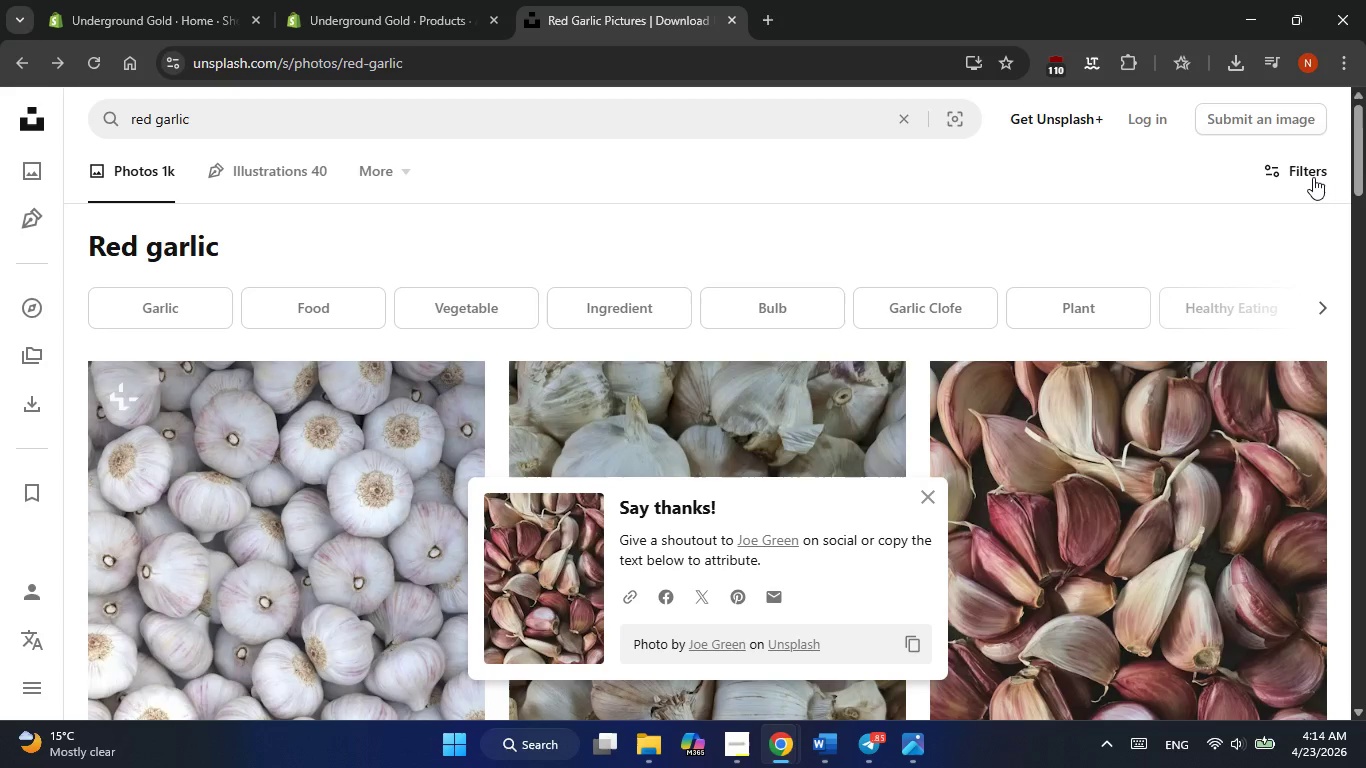 
double_click([210, 125])
 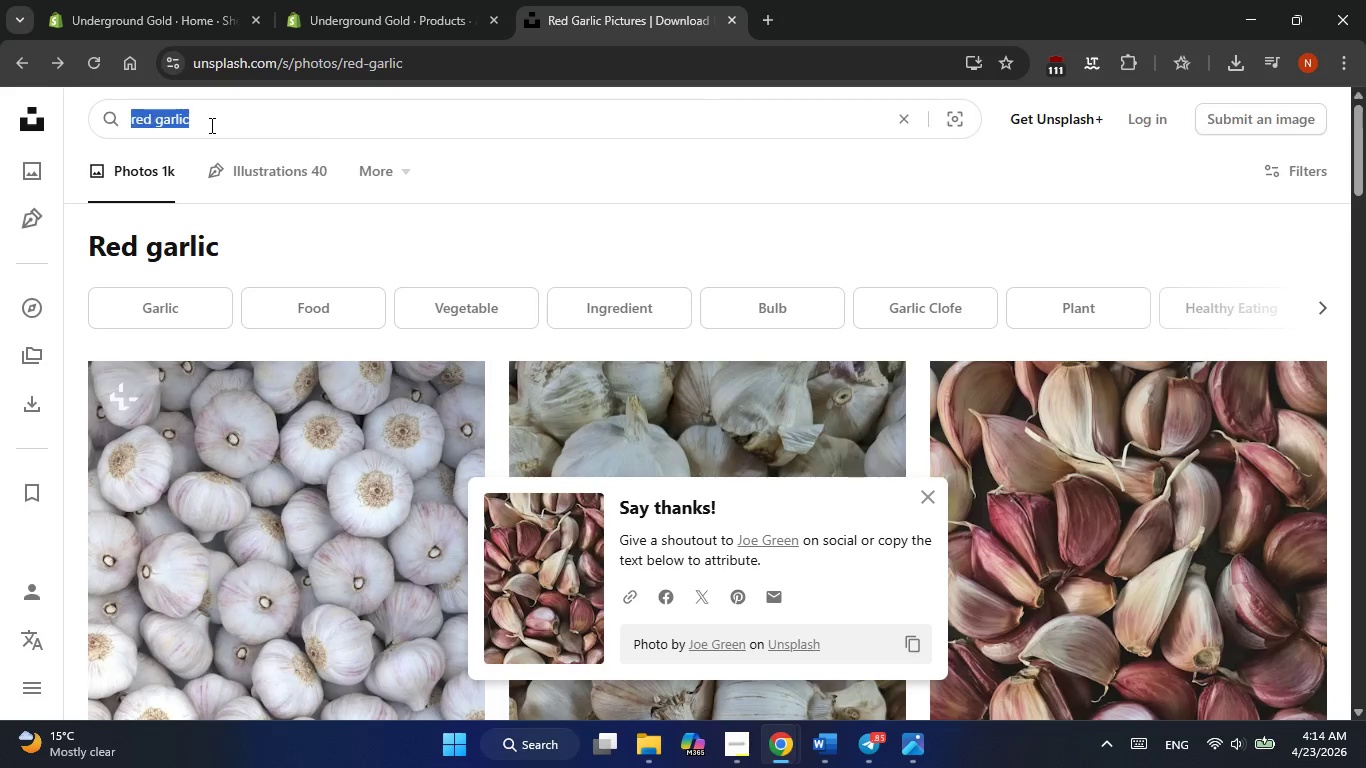 
triple_click([210, 125])
 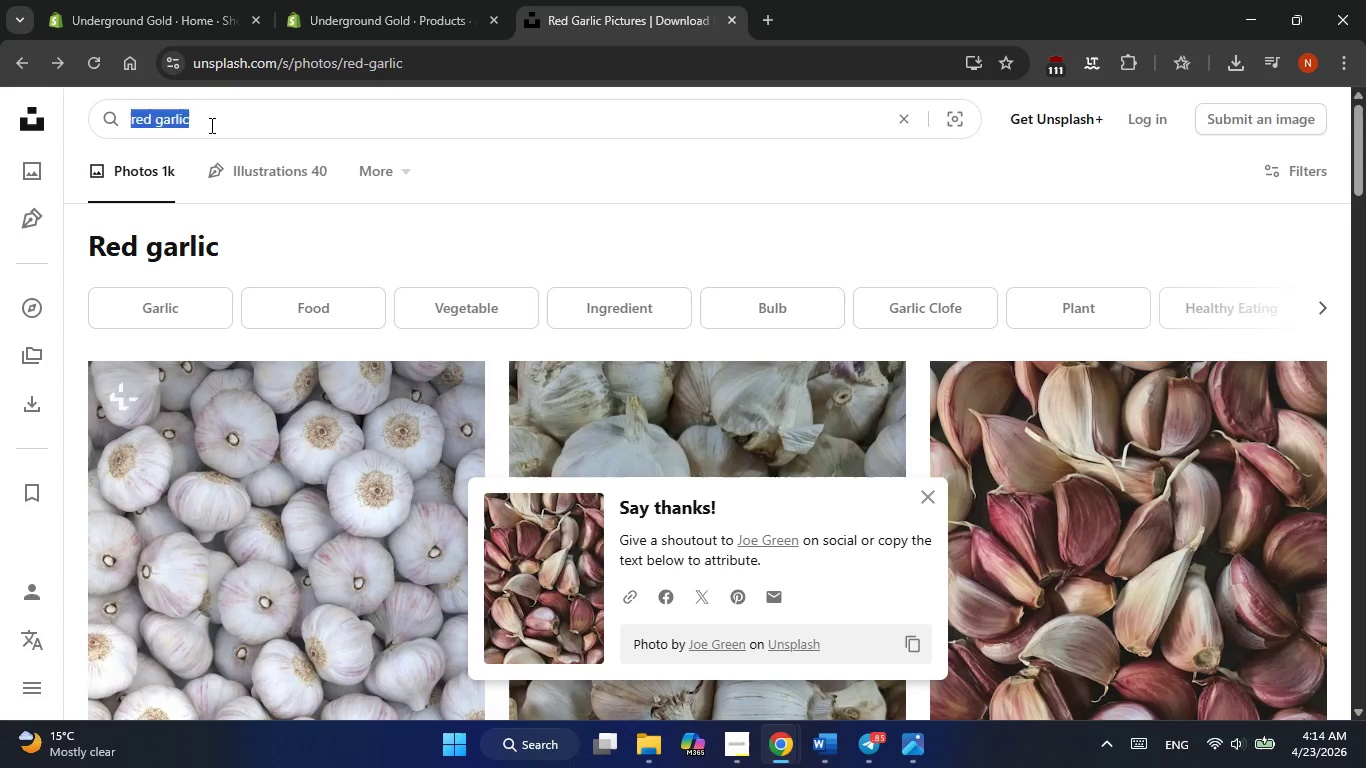 
type(water mellon)
 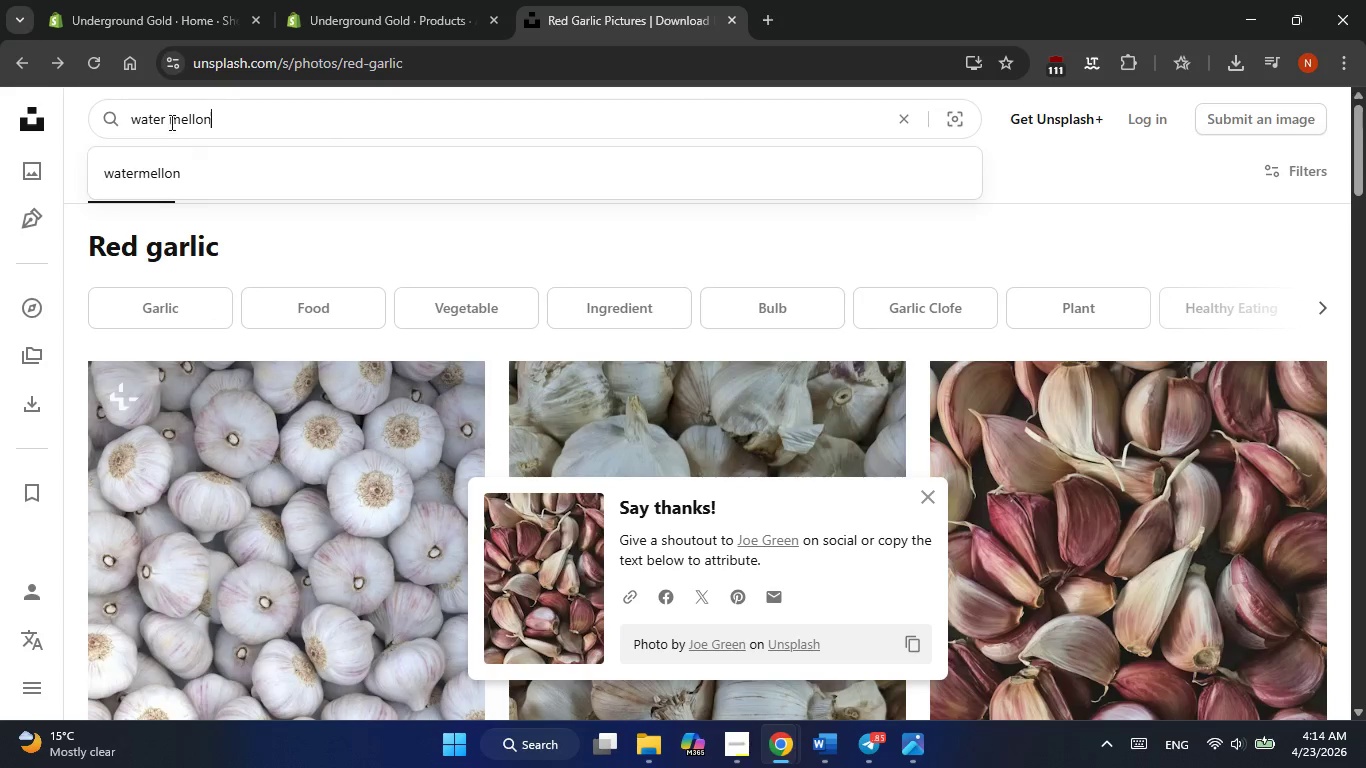 
left_click([170, 118])
 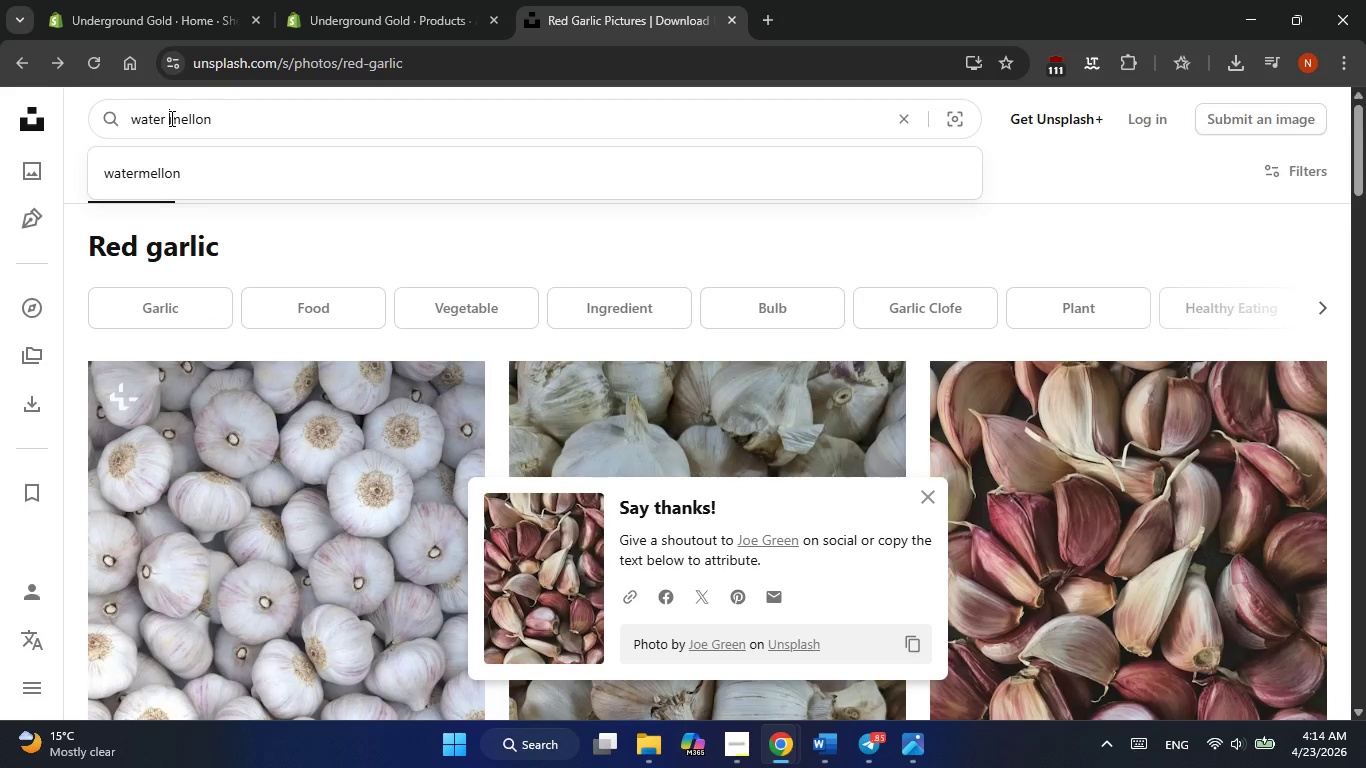 
key(Backspace)
 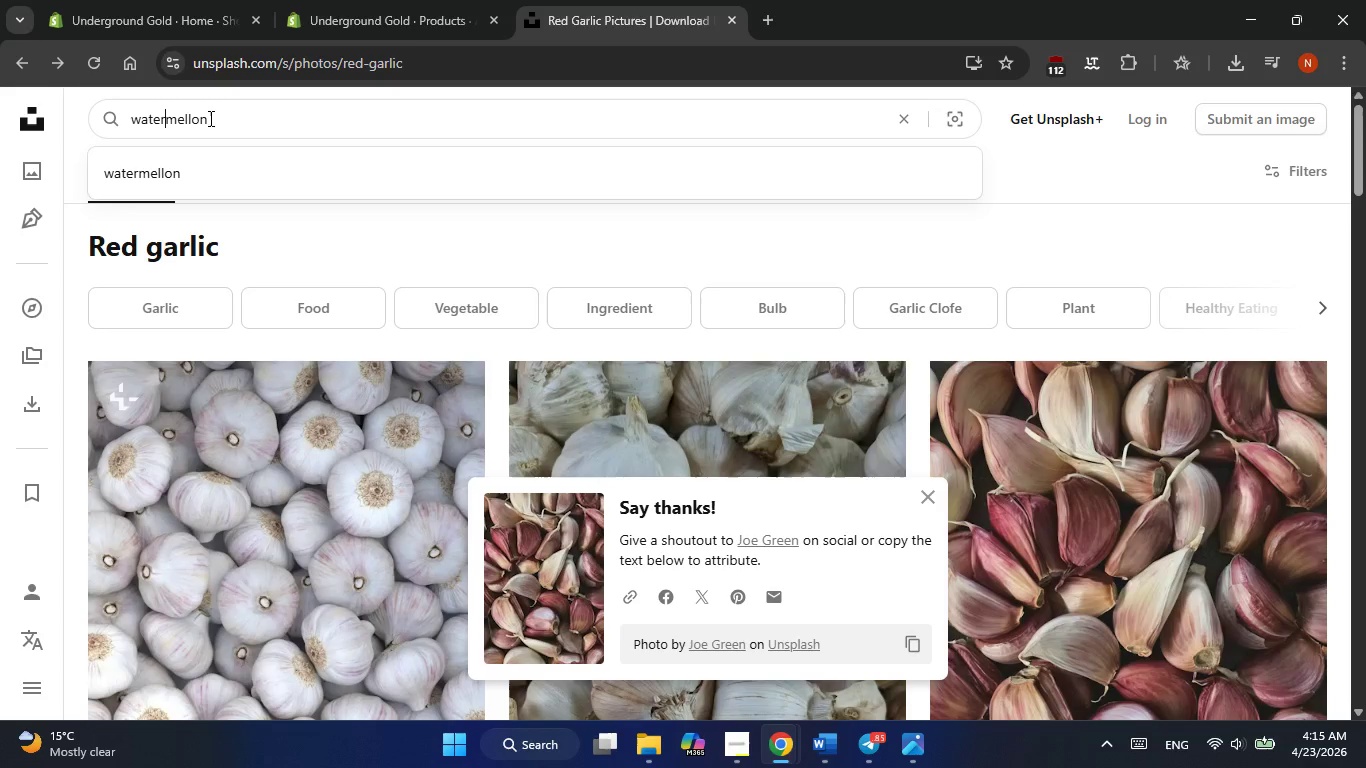 
key(Alt+Tab)
 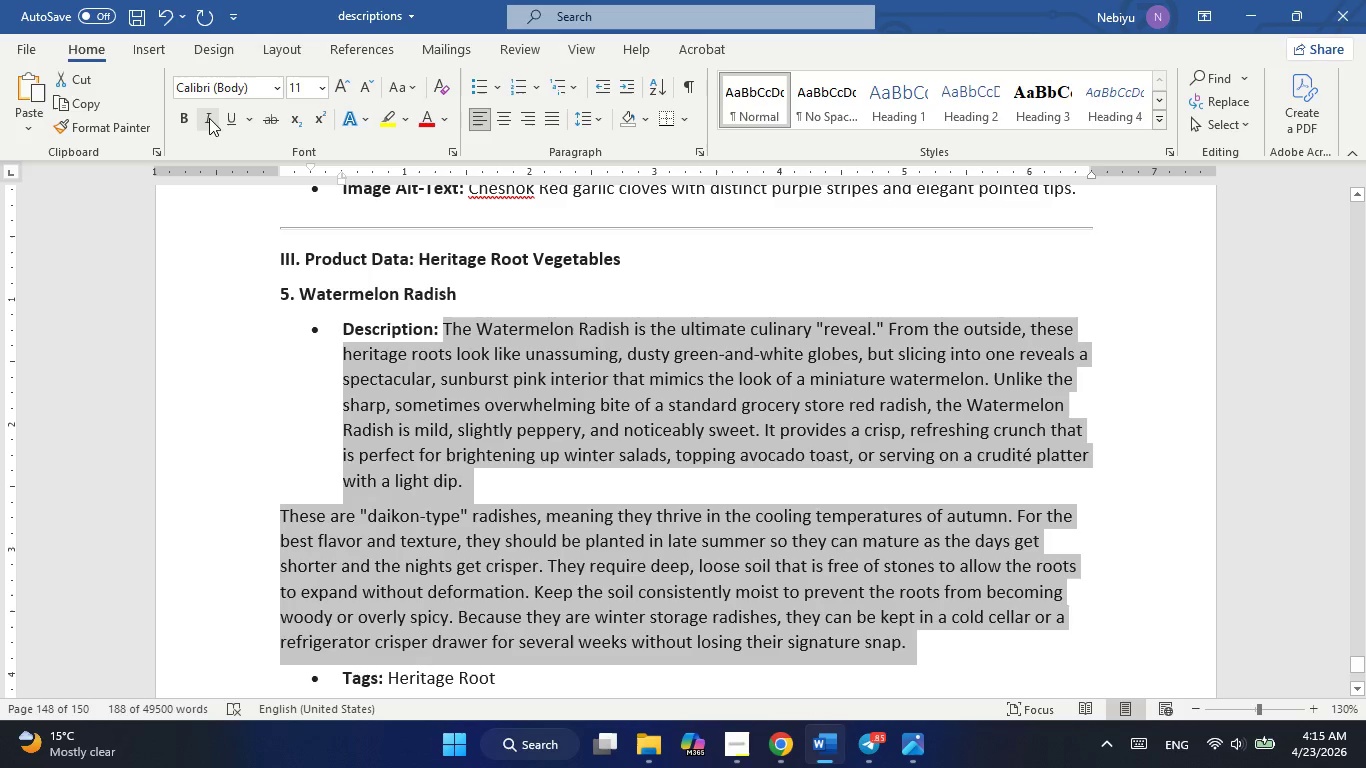 
key(Alt+AltLeft)
 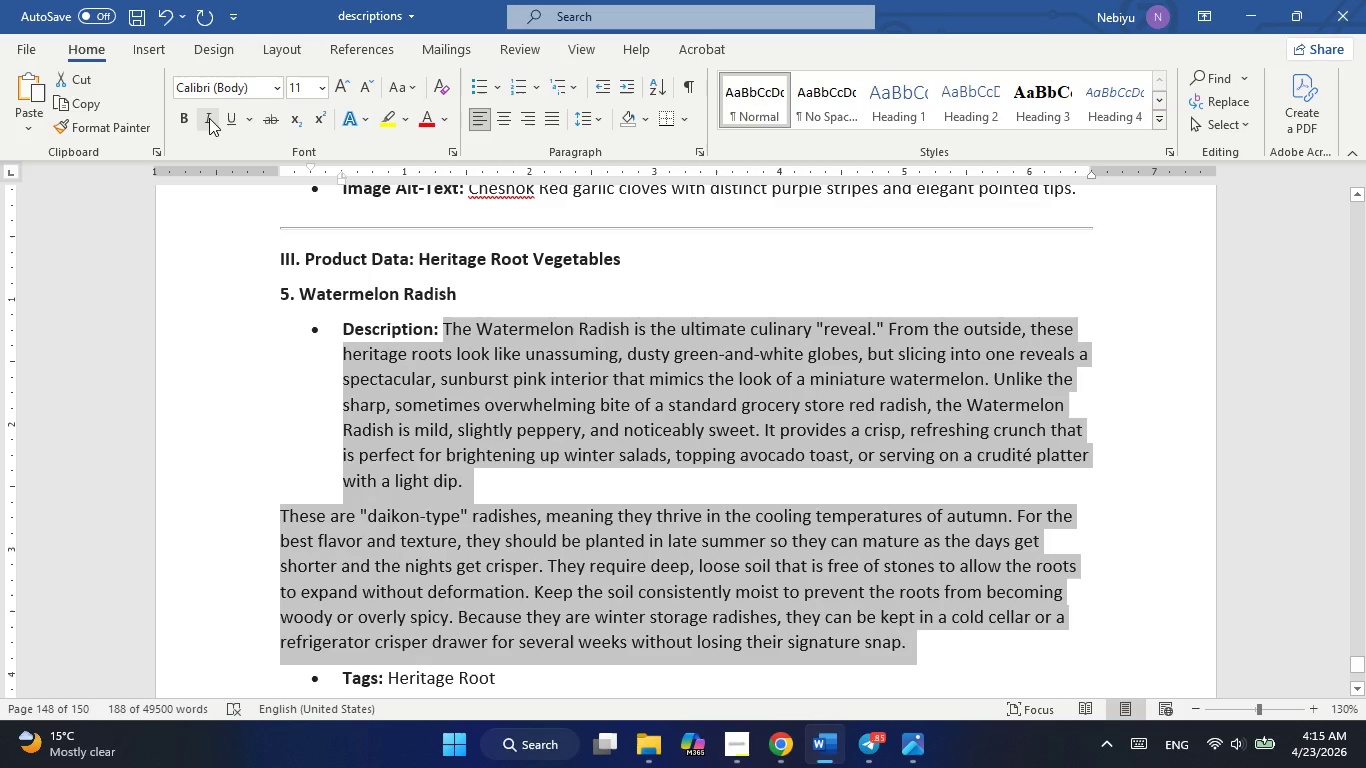 
key(Alt+AltLeft)
 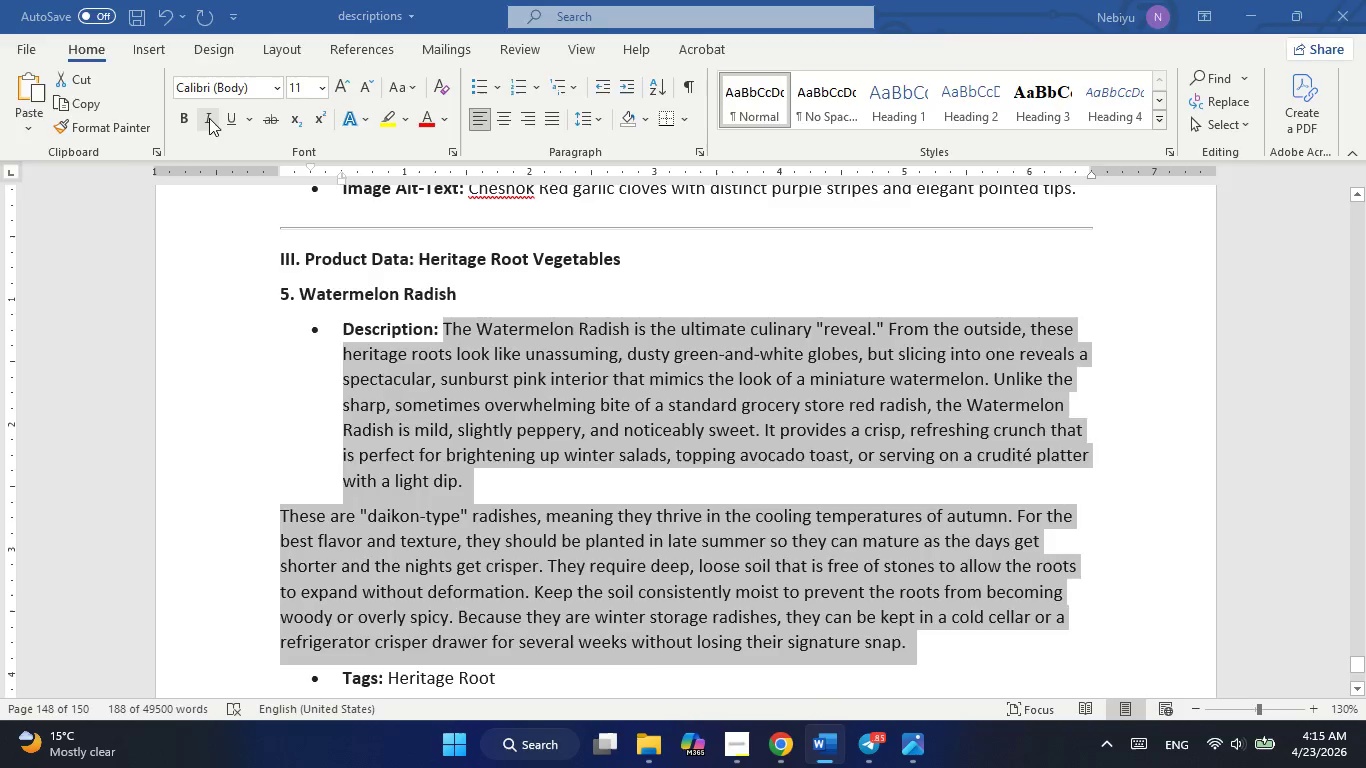 
key(Alt+Tab)
 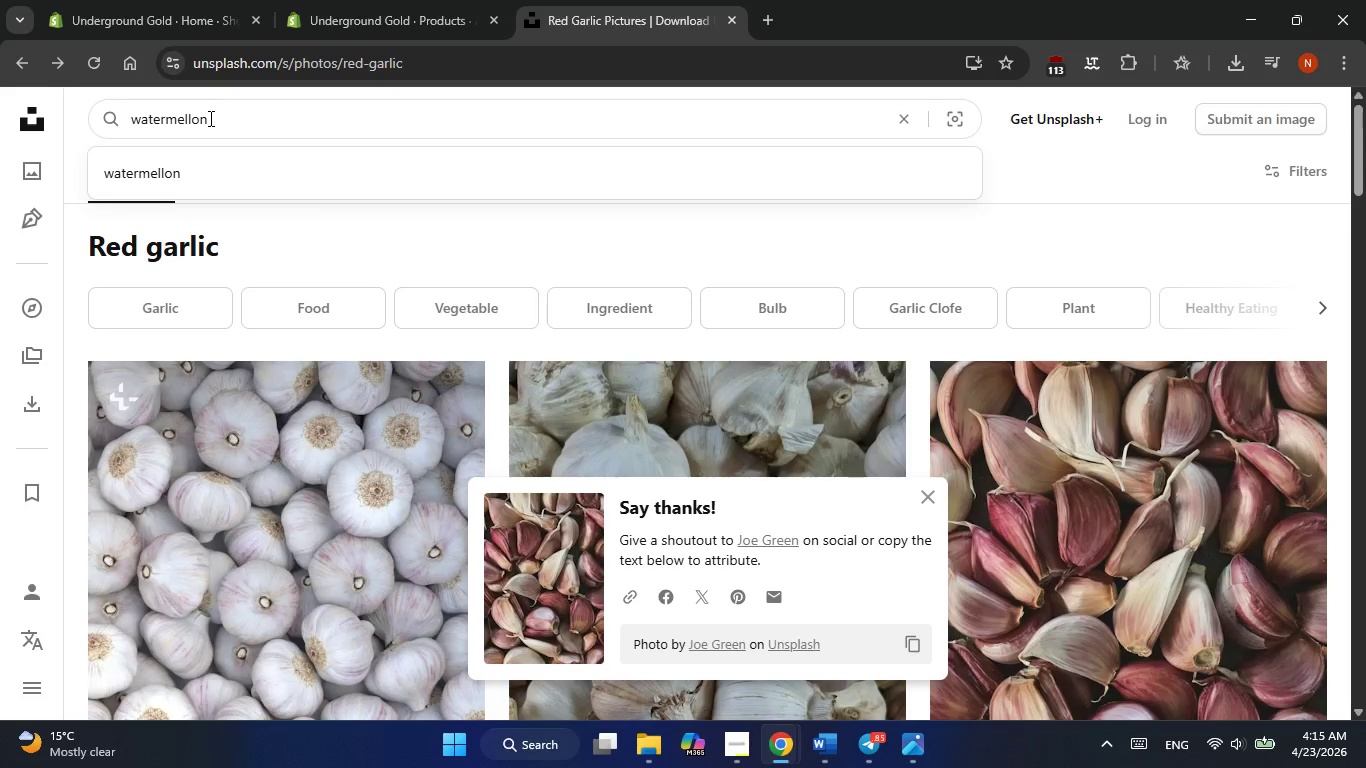 
key(Alt+AltLeft)
 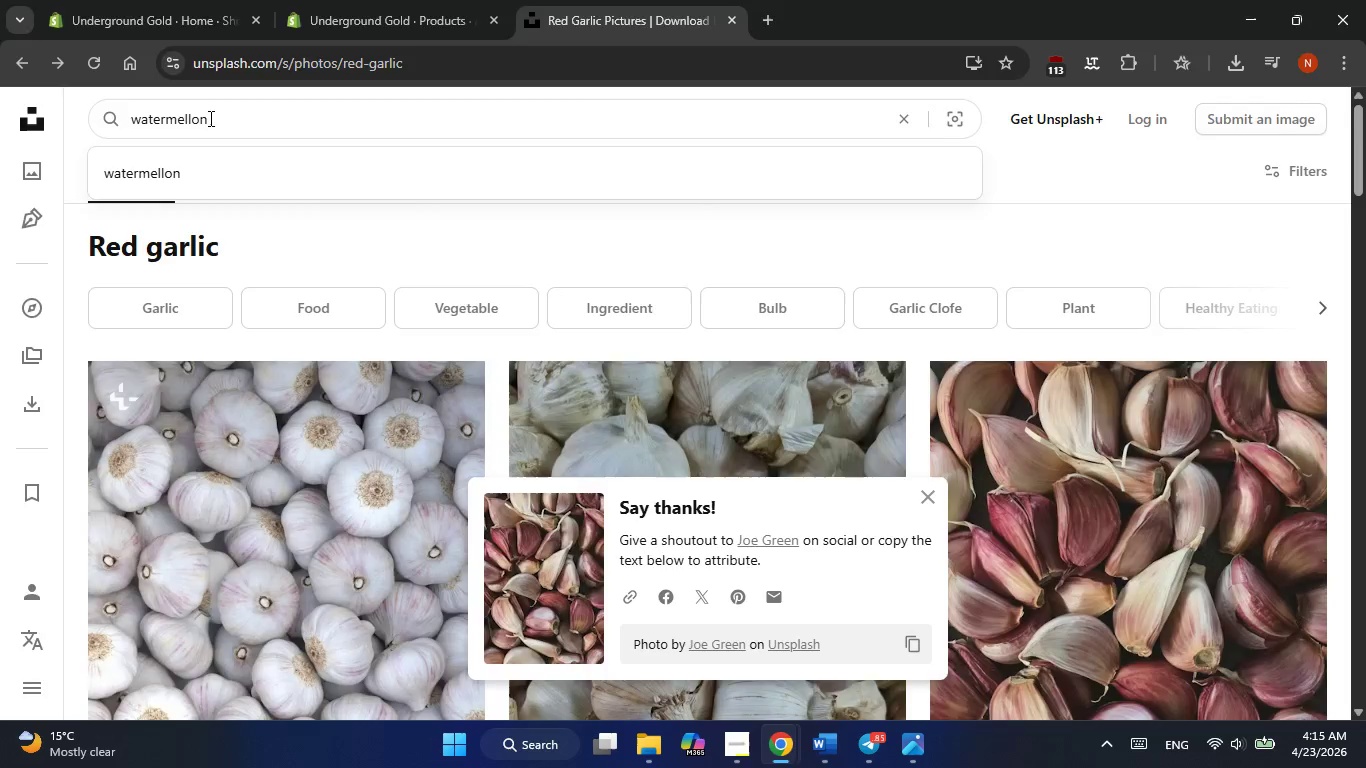 
key(Alt+Tab)
 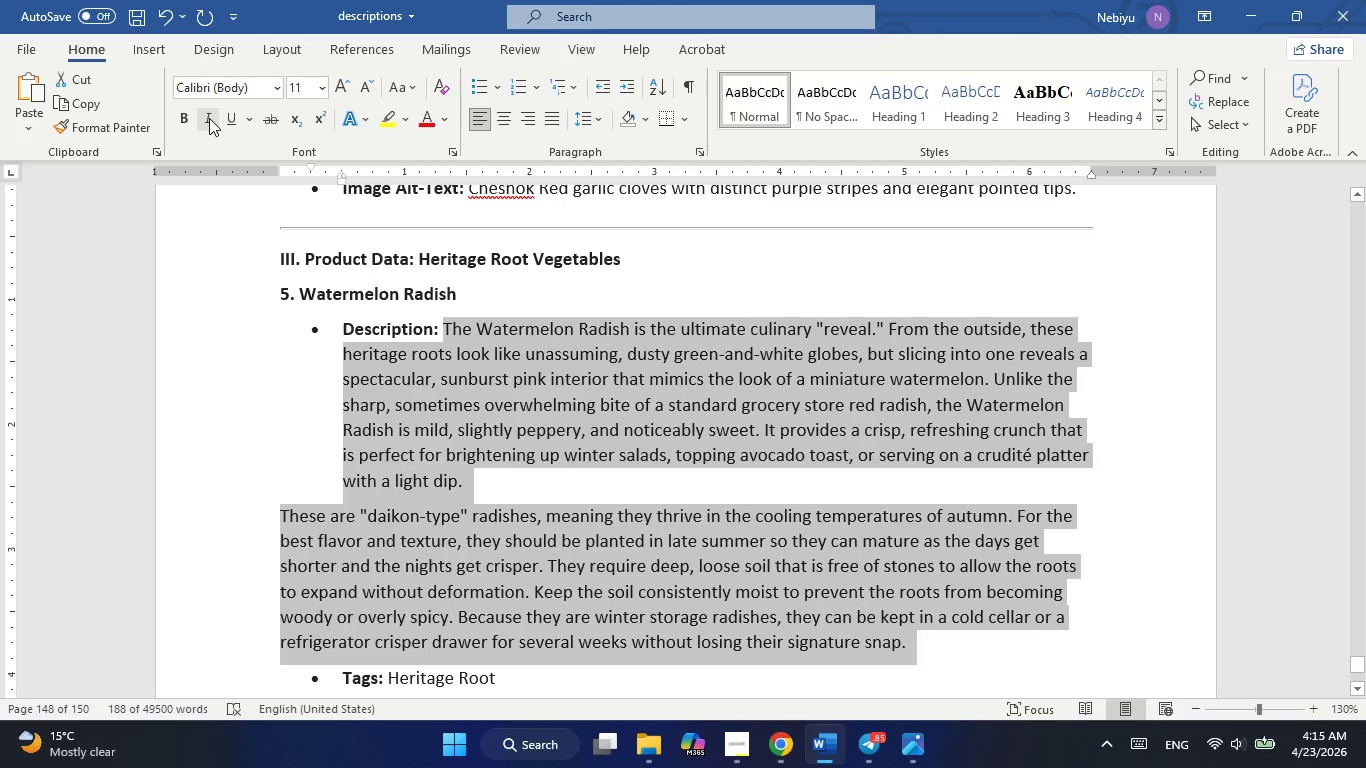 
key(Alt+AltLeft)
 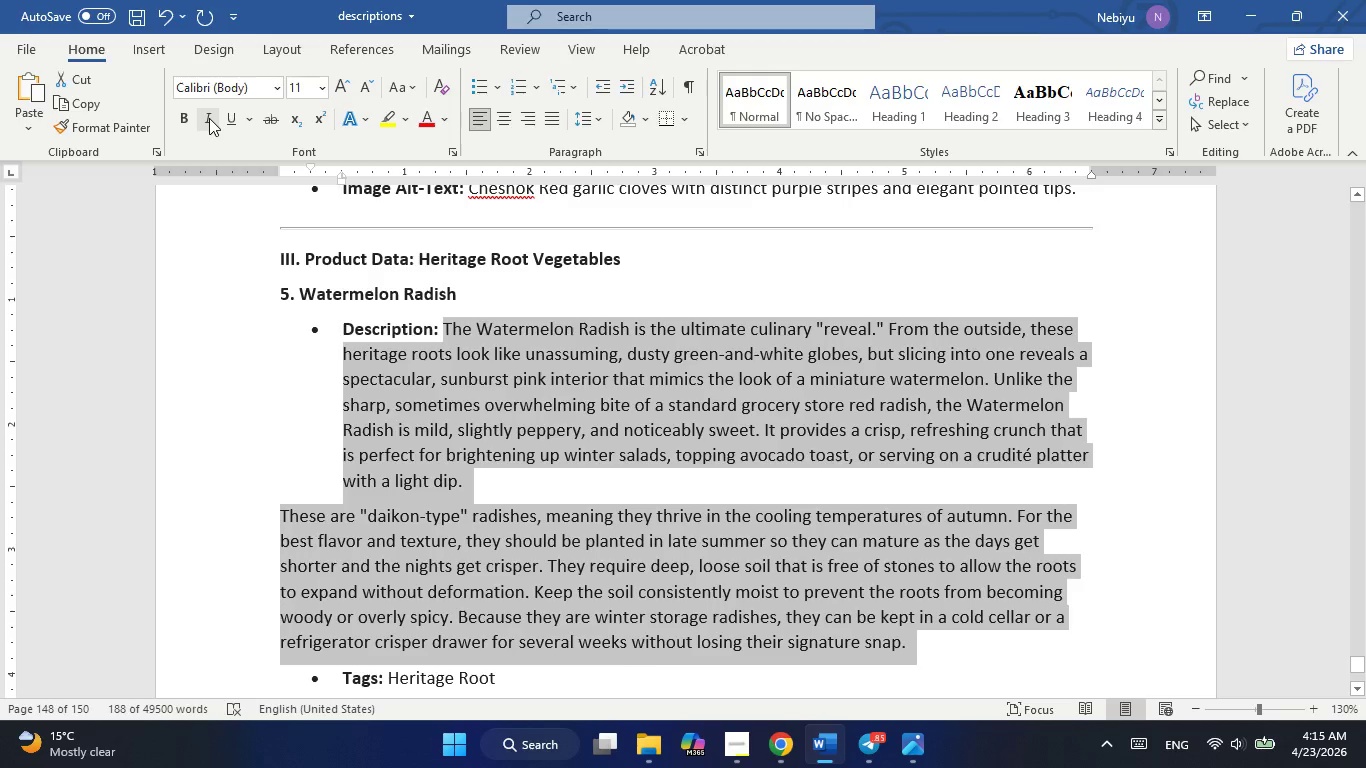 
key(Alt+Tab)
 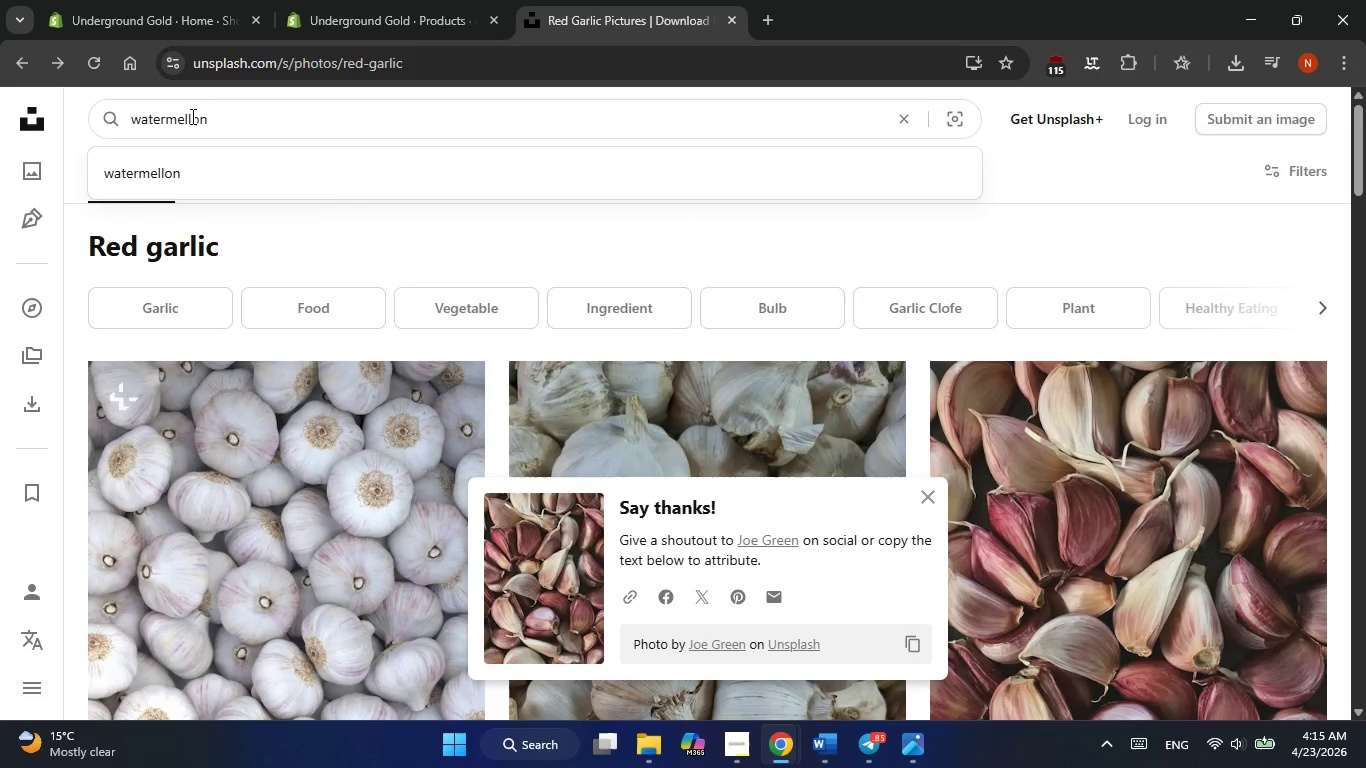 
left_click([189, 116])
 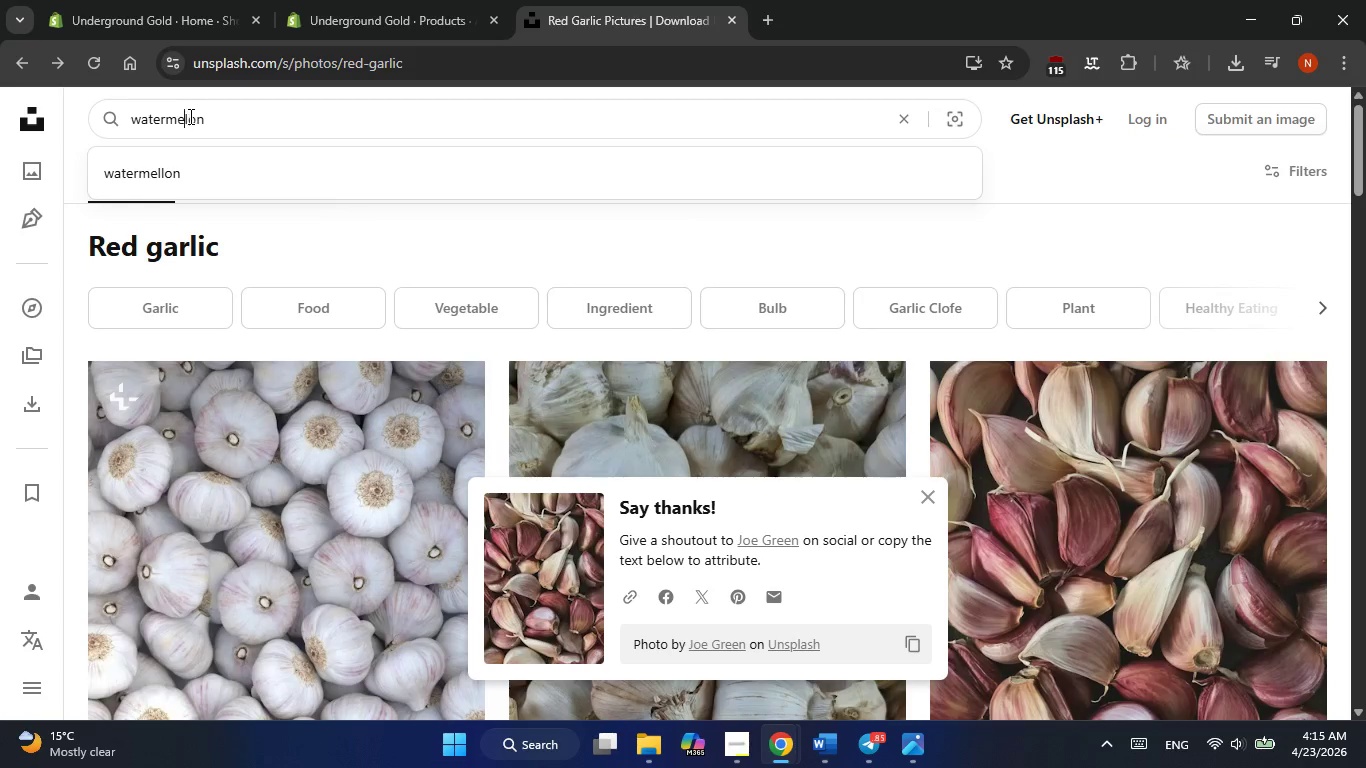 
key(Backspace)
 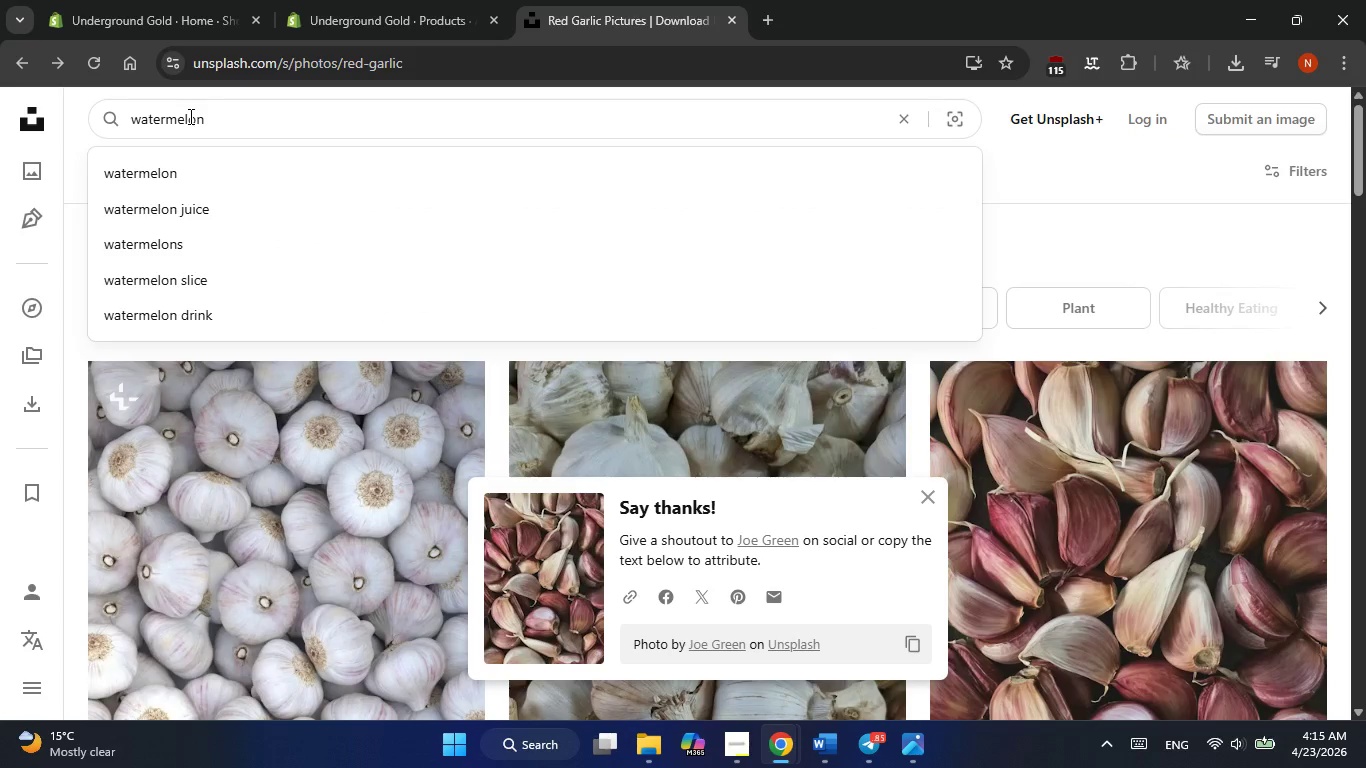 
key(L)
 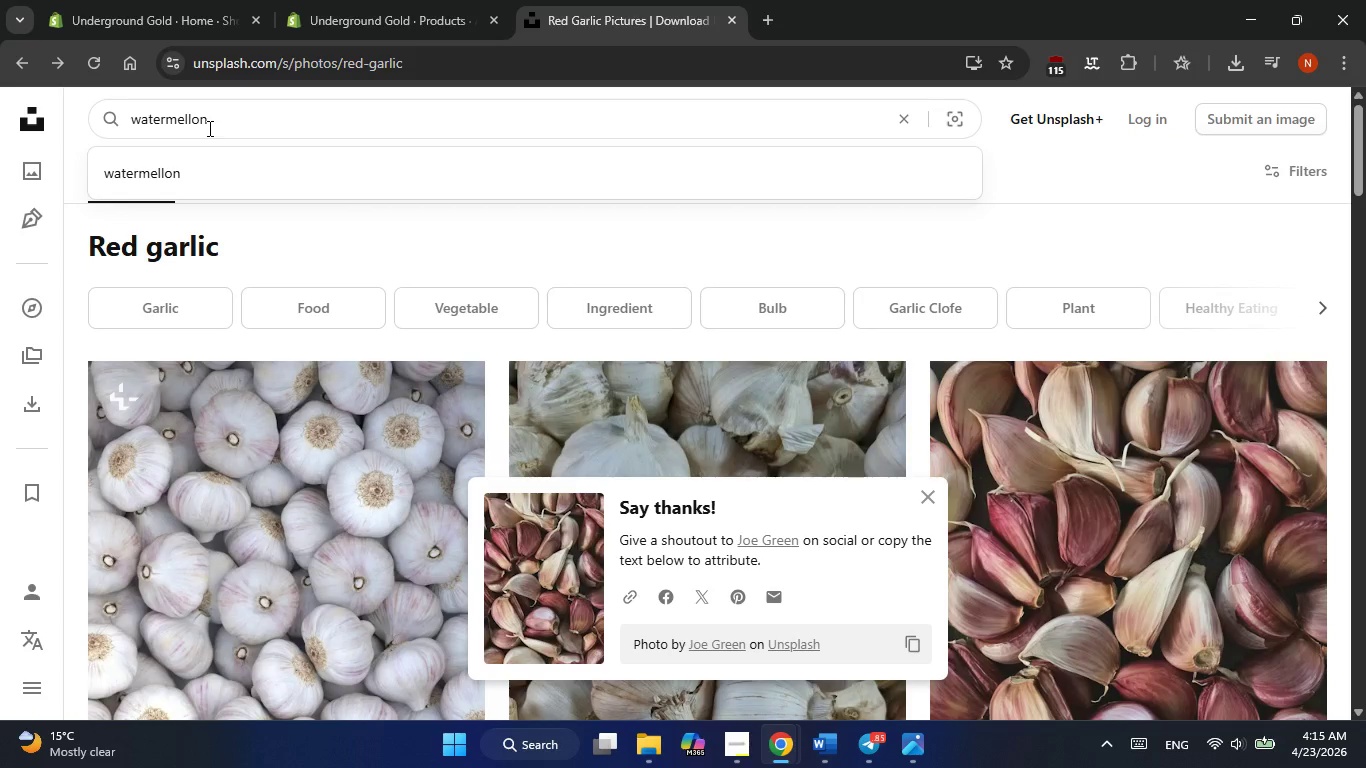 
key(Backspace)
 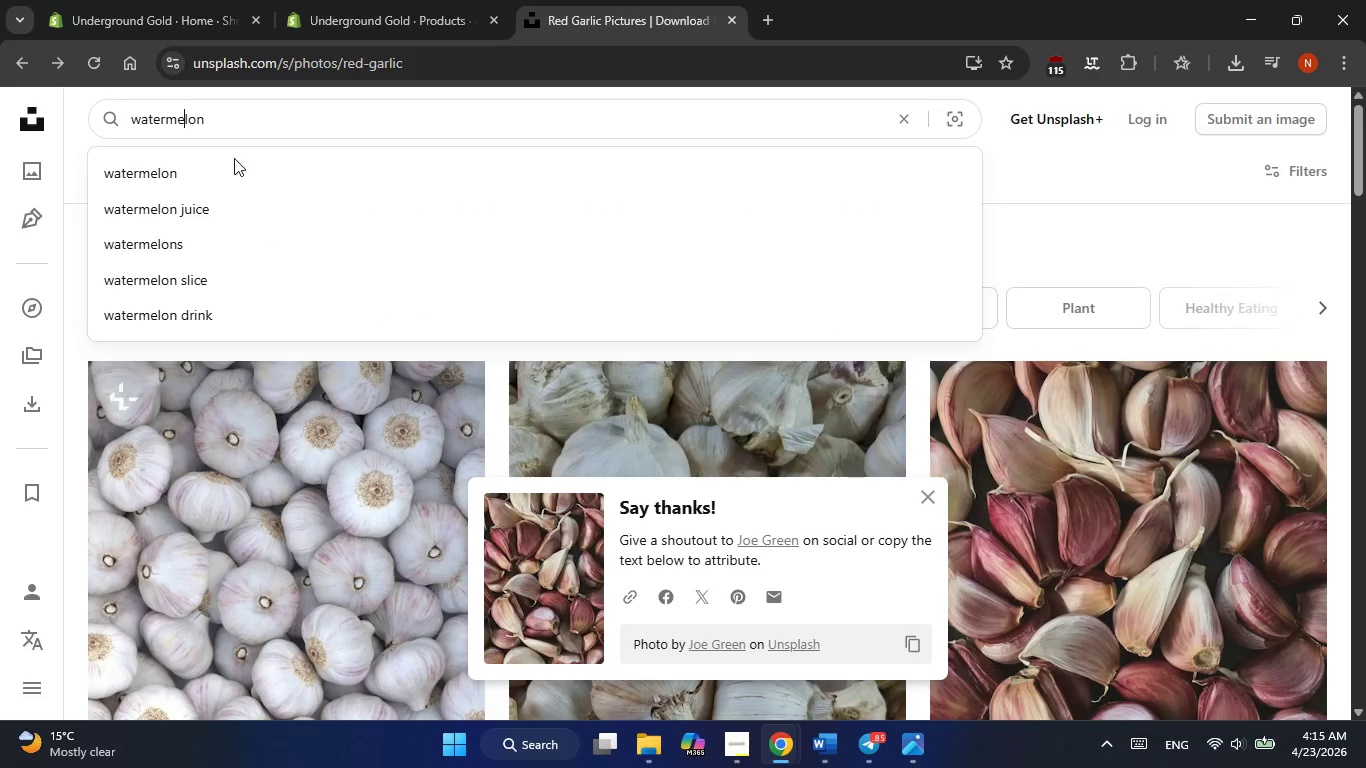 
left_click([187, 173])
 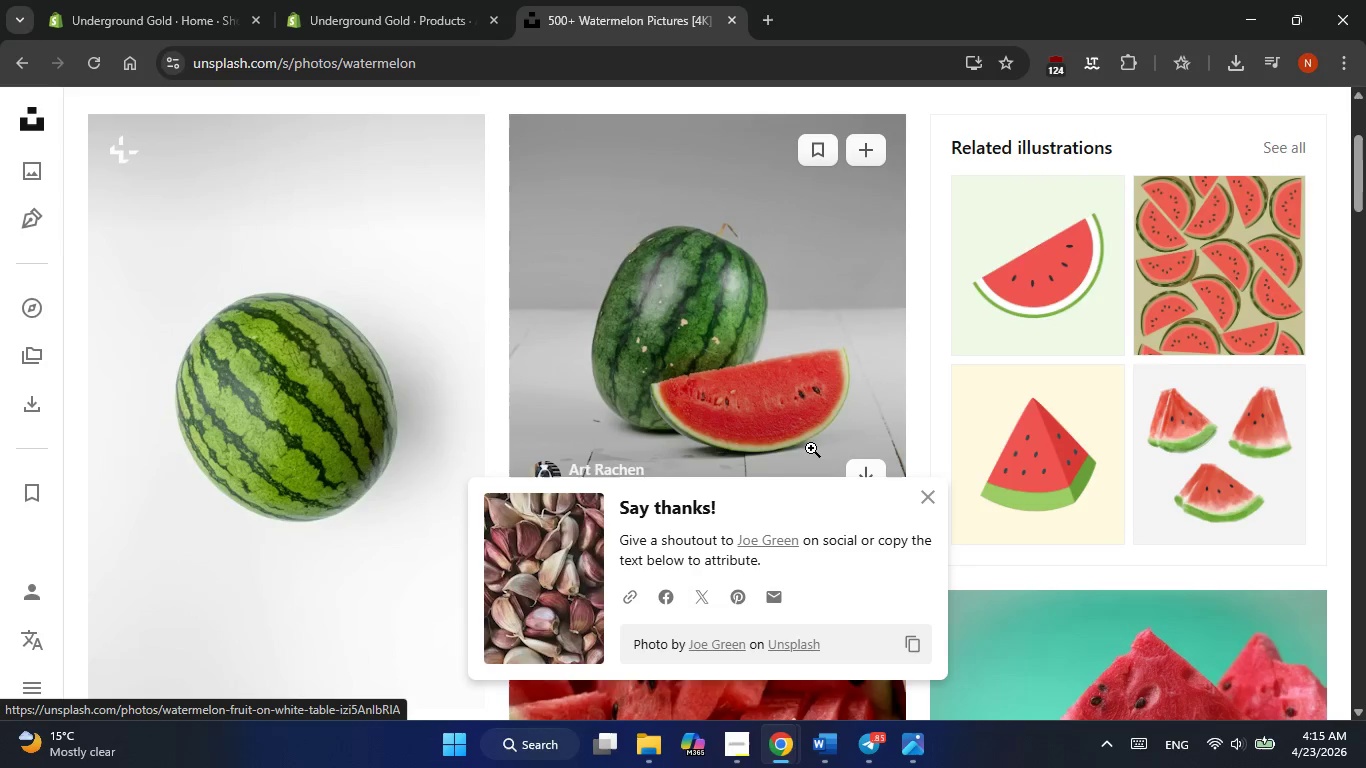 
wait(5.33)
 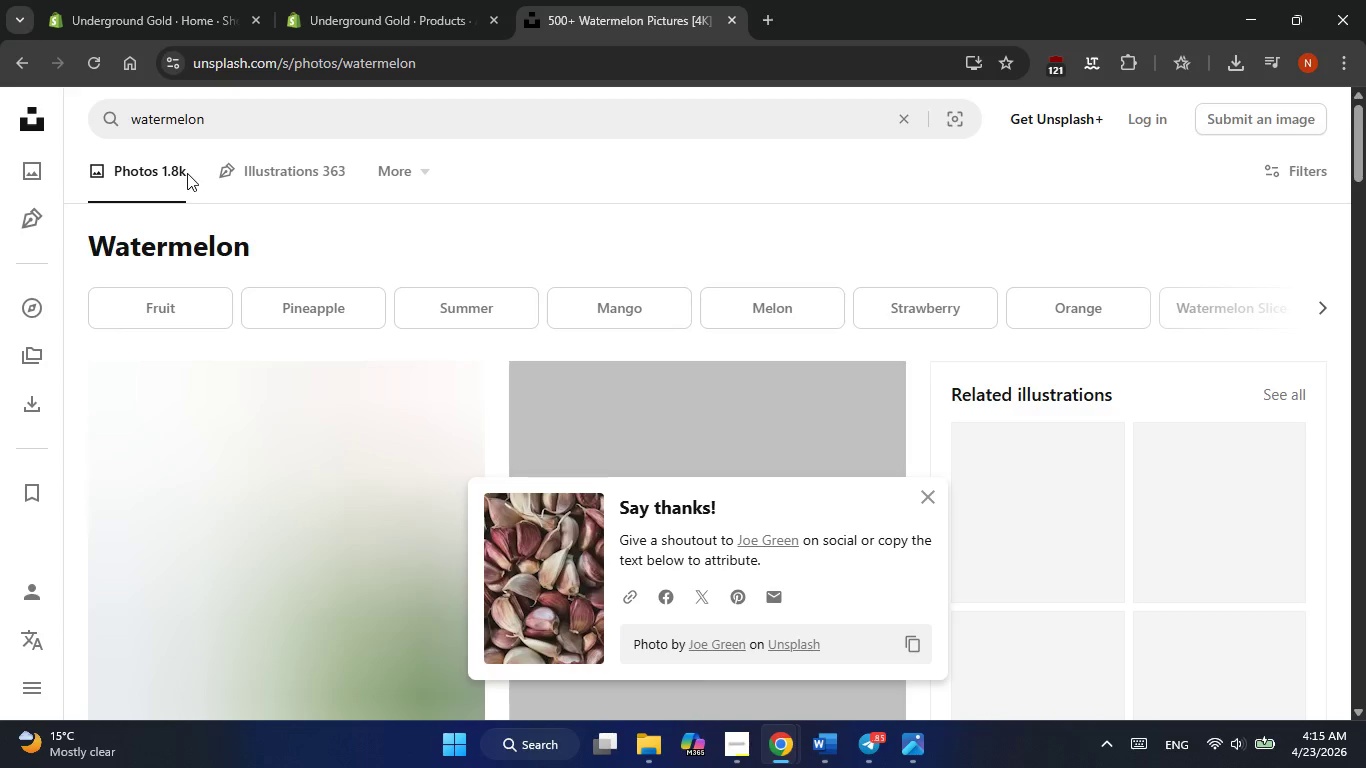 
left_click([860, 359])
 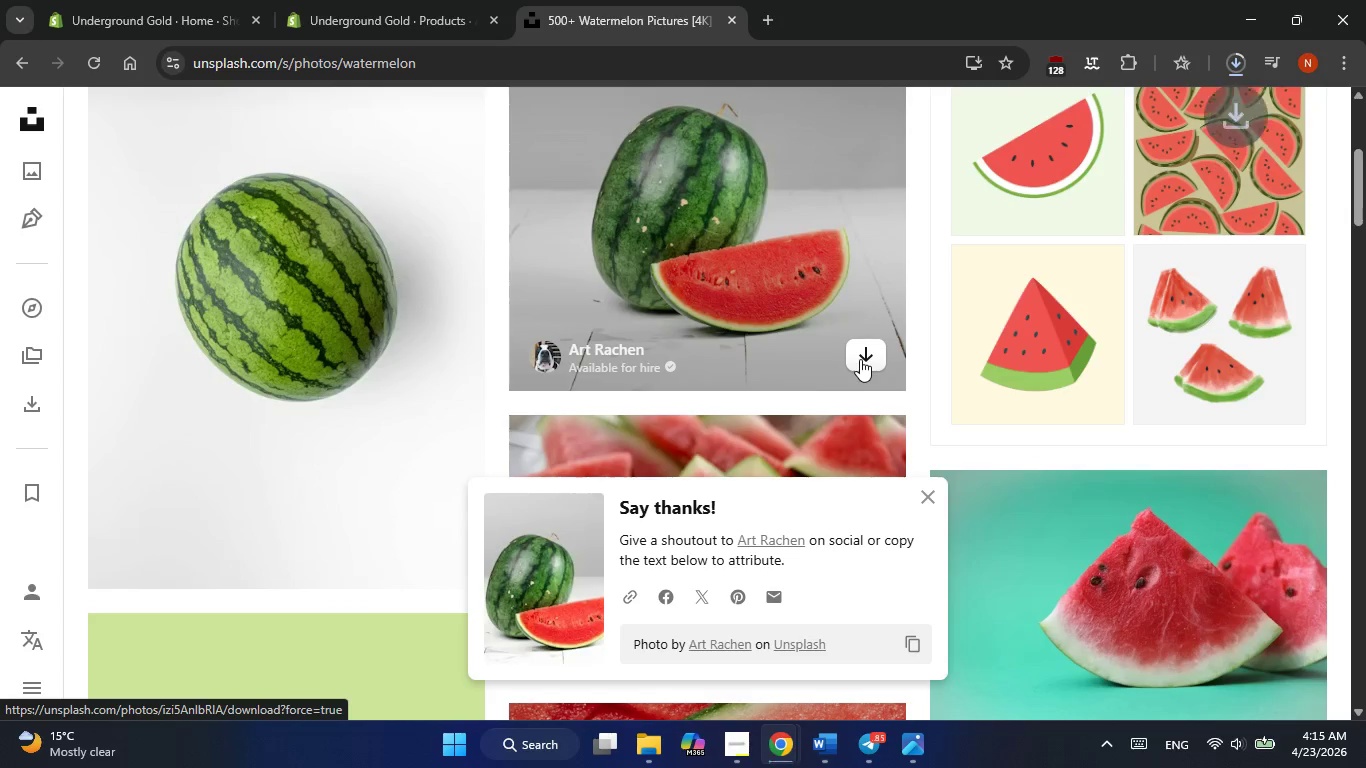 
key(Alt+AltLeft)
 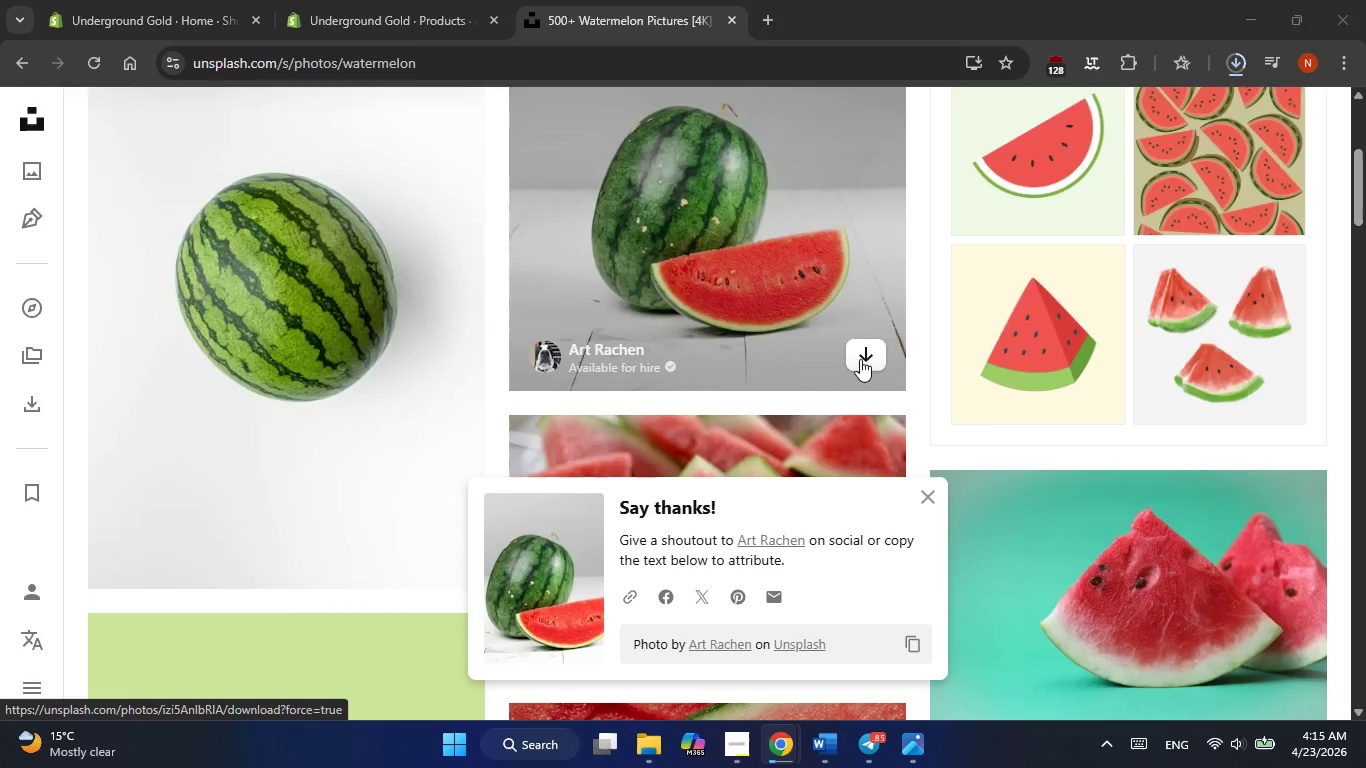 
key(Alt+Tab)
 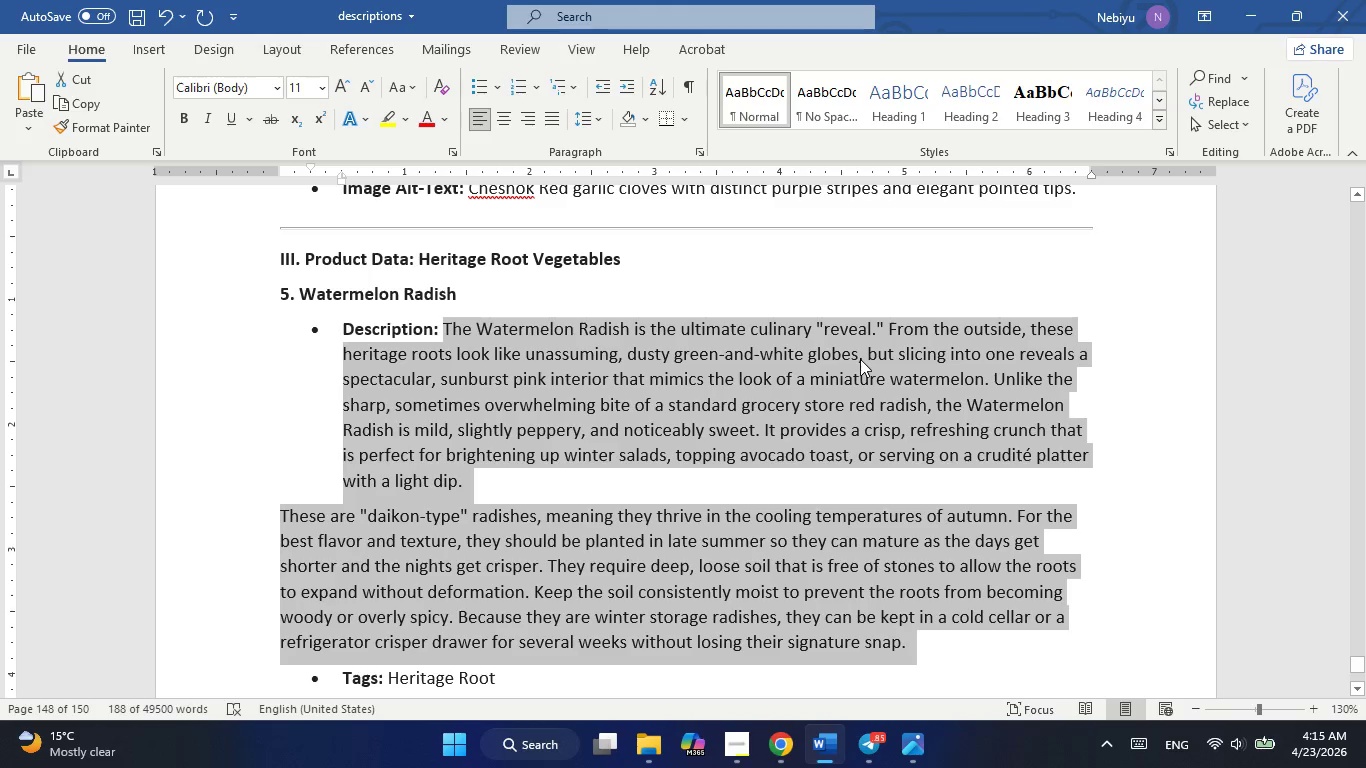 
key(Alt+AltLeft)
 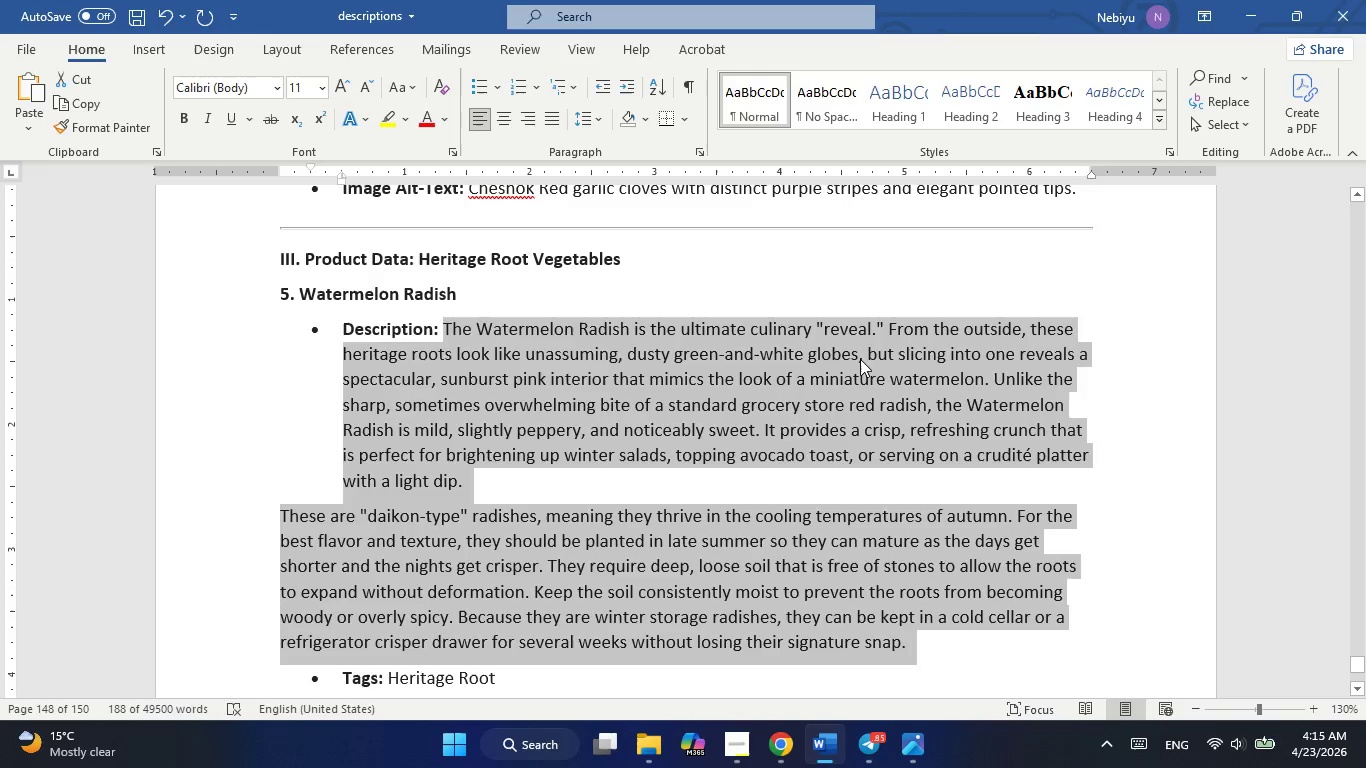 
key(Alt+Tab)
 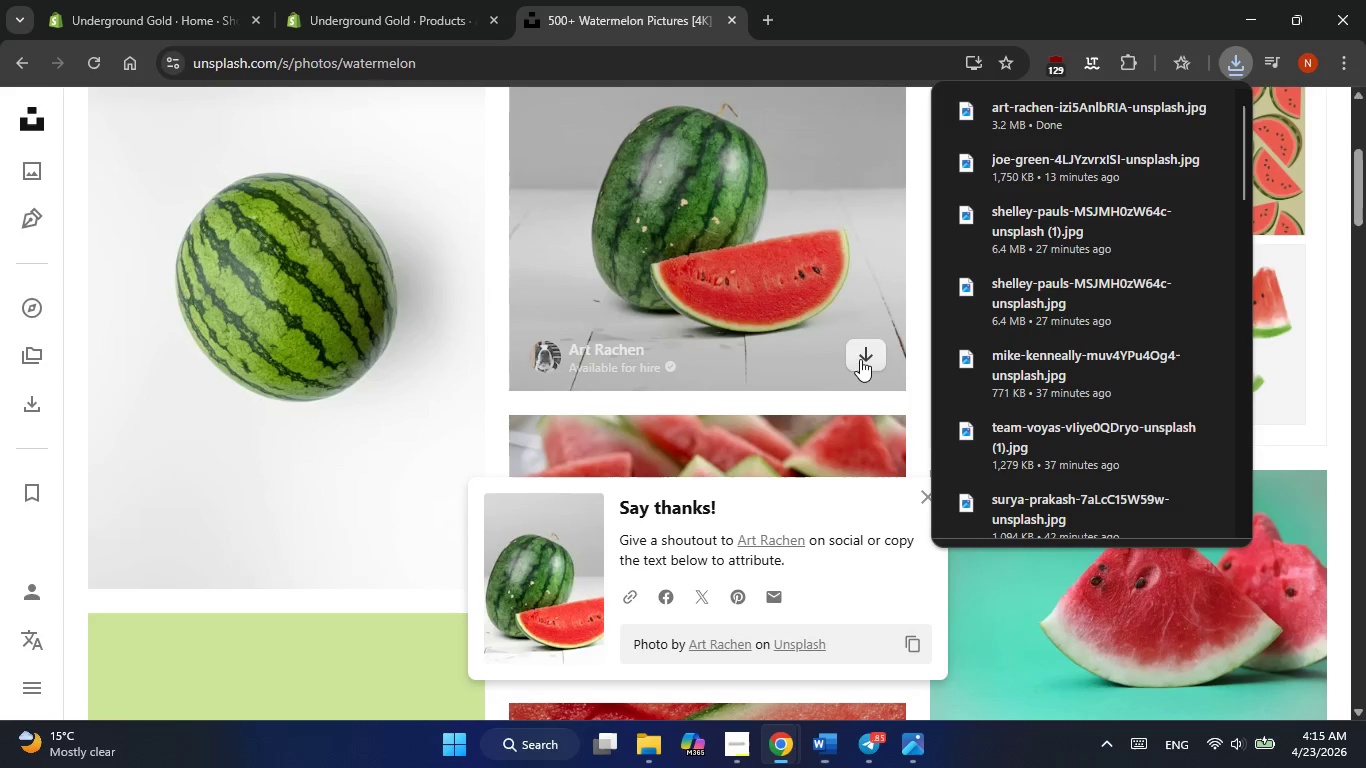 
hold_key(key=AltLeft, duration=0.64)
 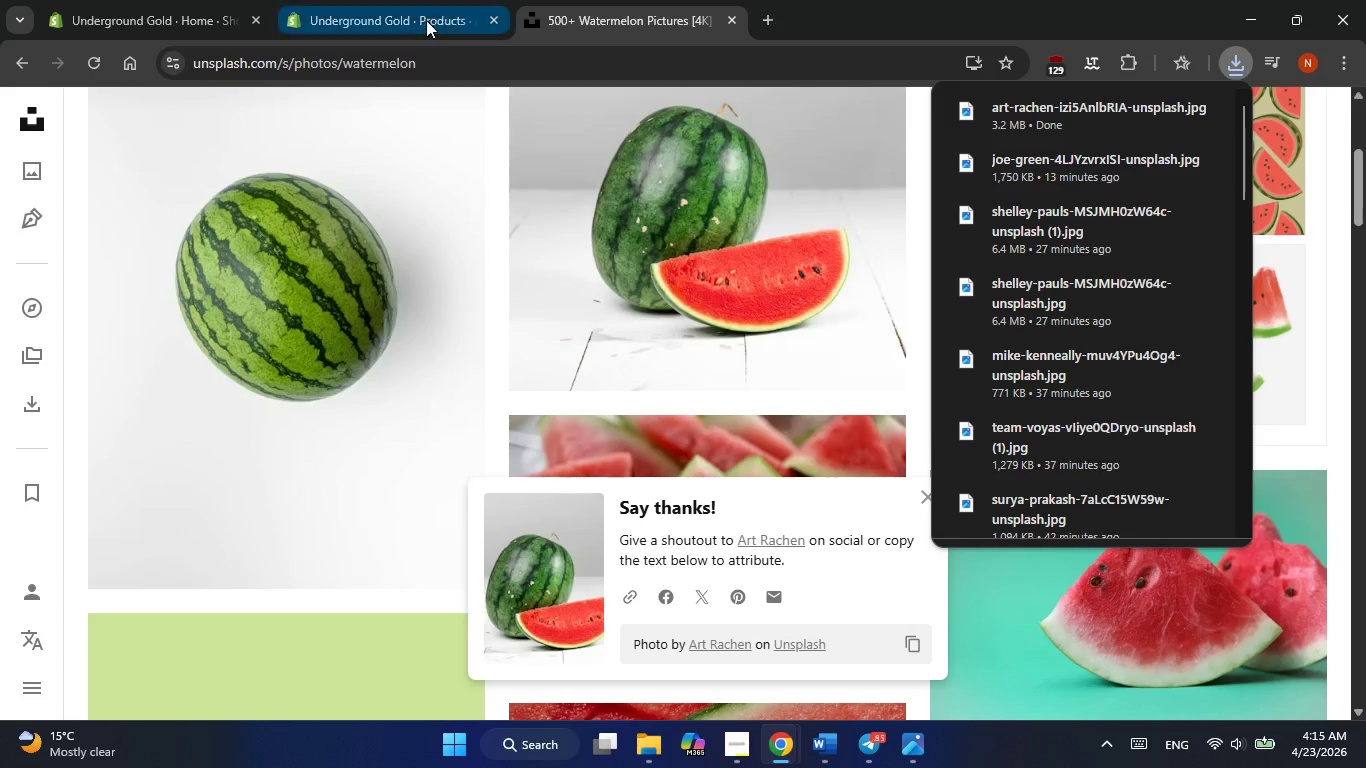 
left_click([424, 20])
 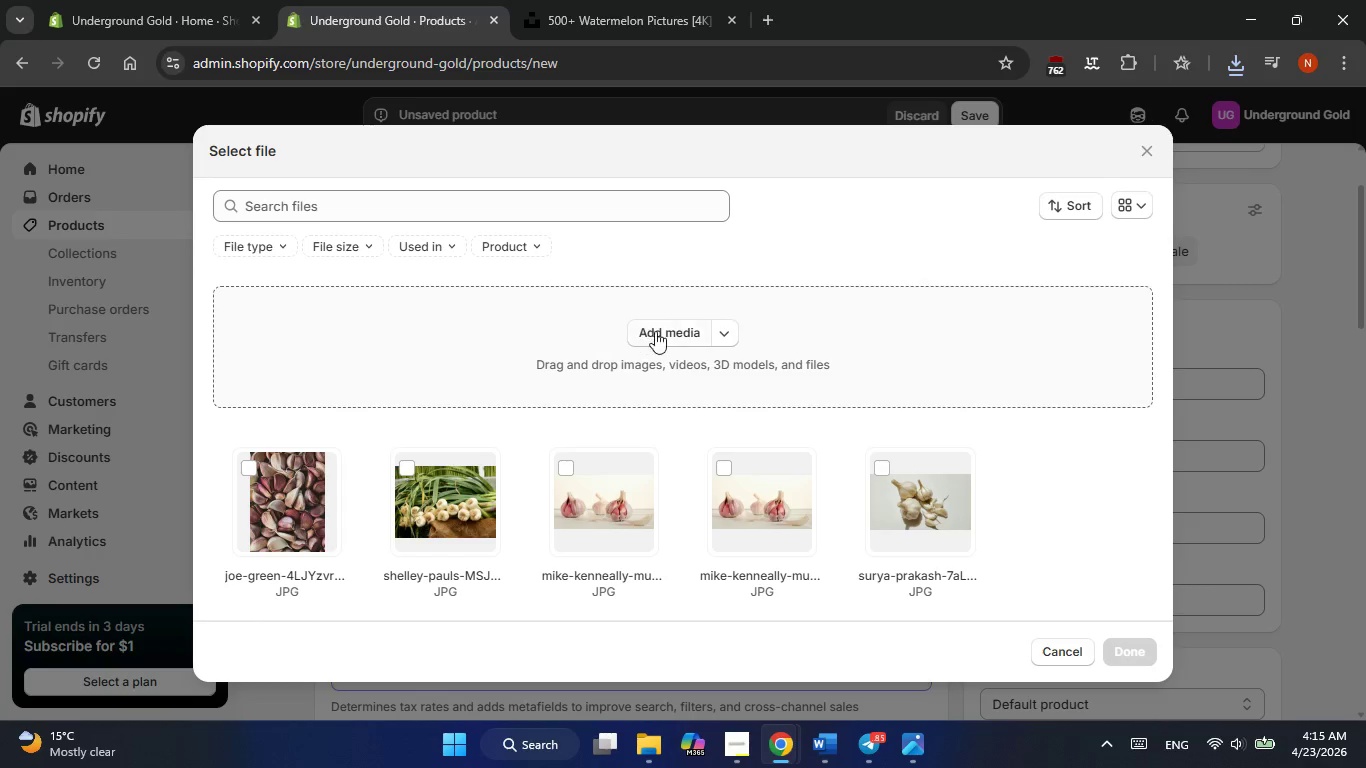 
left_click([663, 334])
 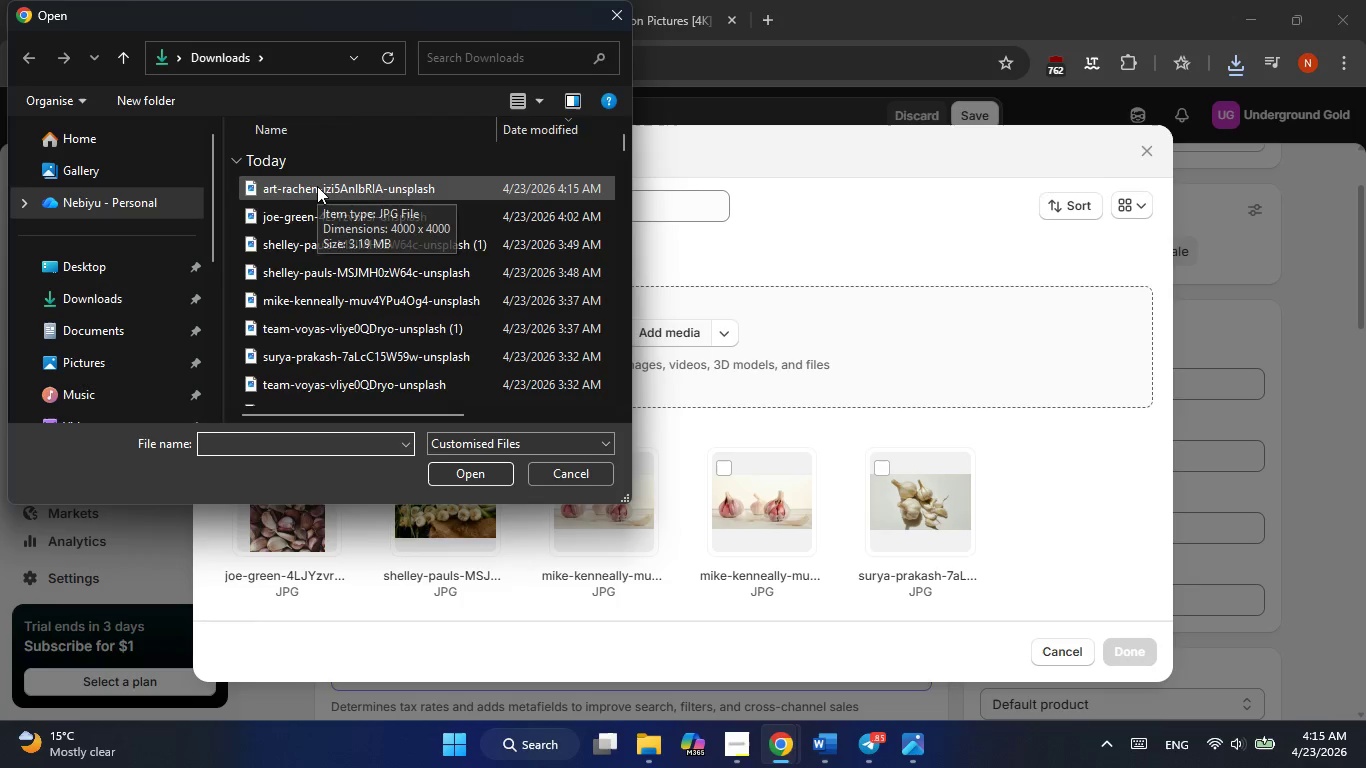 
double_click([317, 186])
 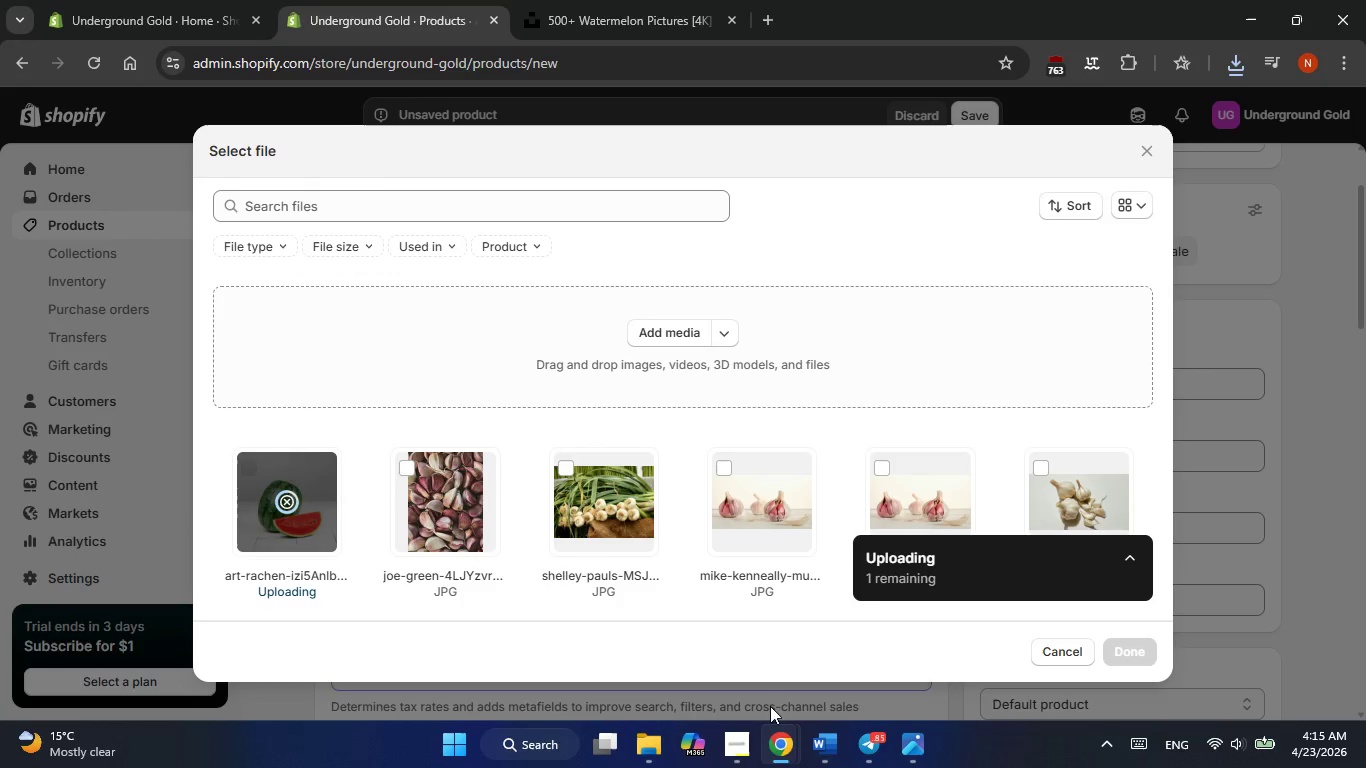 
left_click([734, 742])